 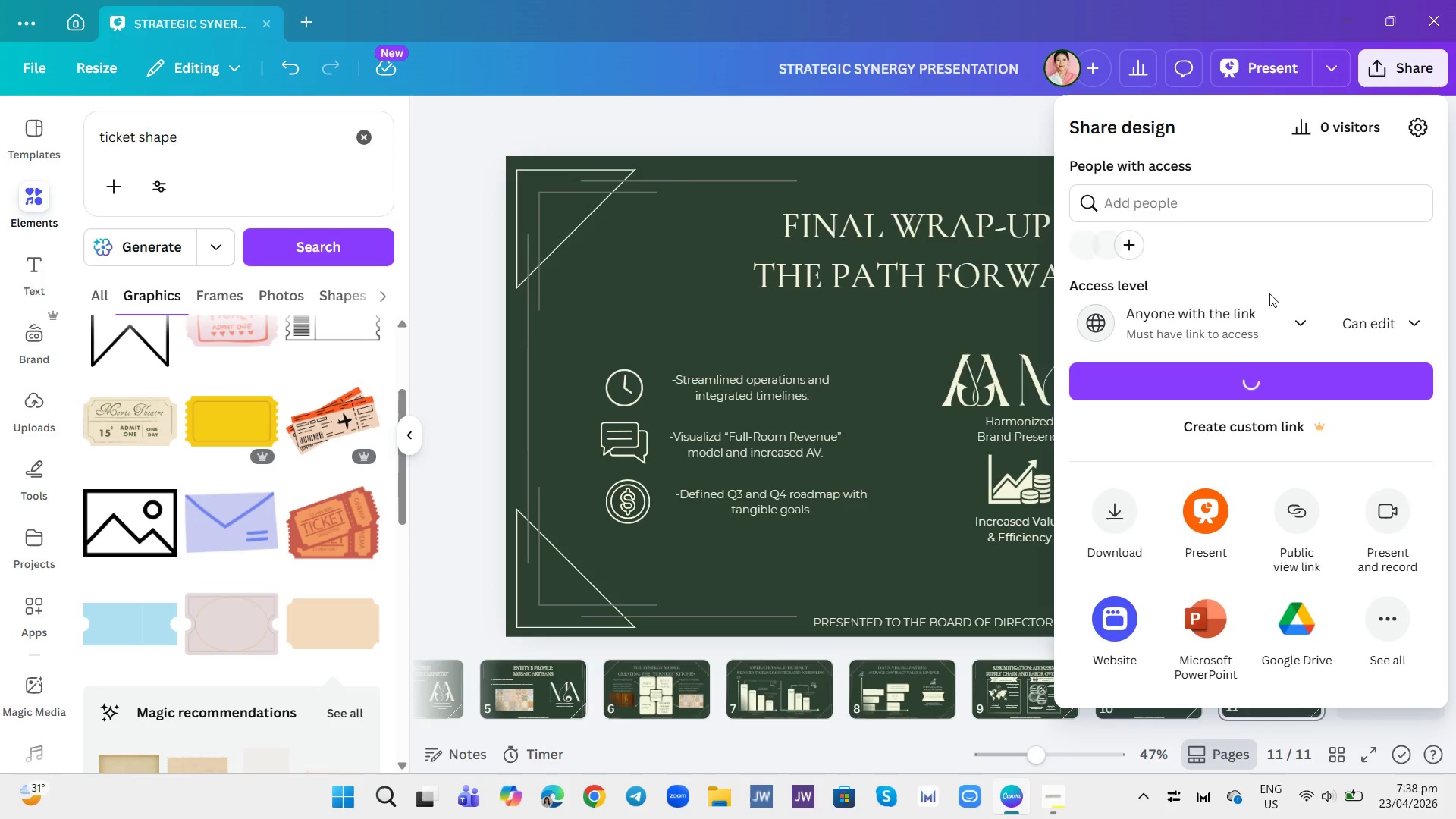 
left_click([1134, 502])
 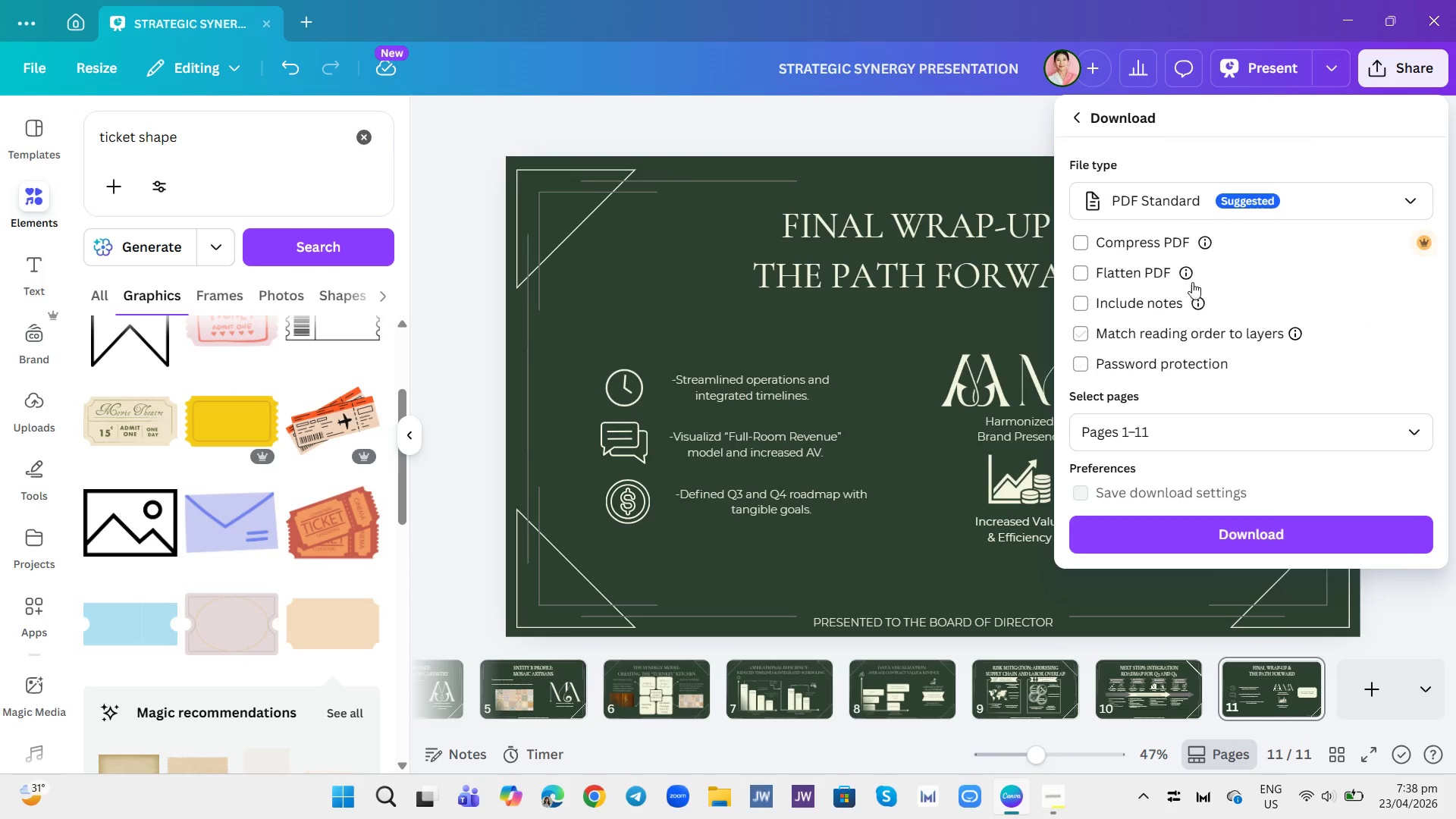 
left_click([1185, 206])
 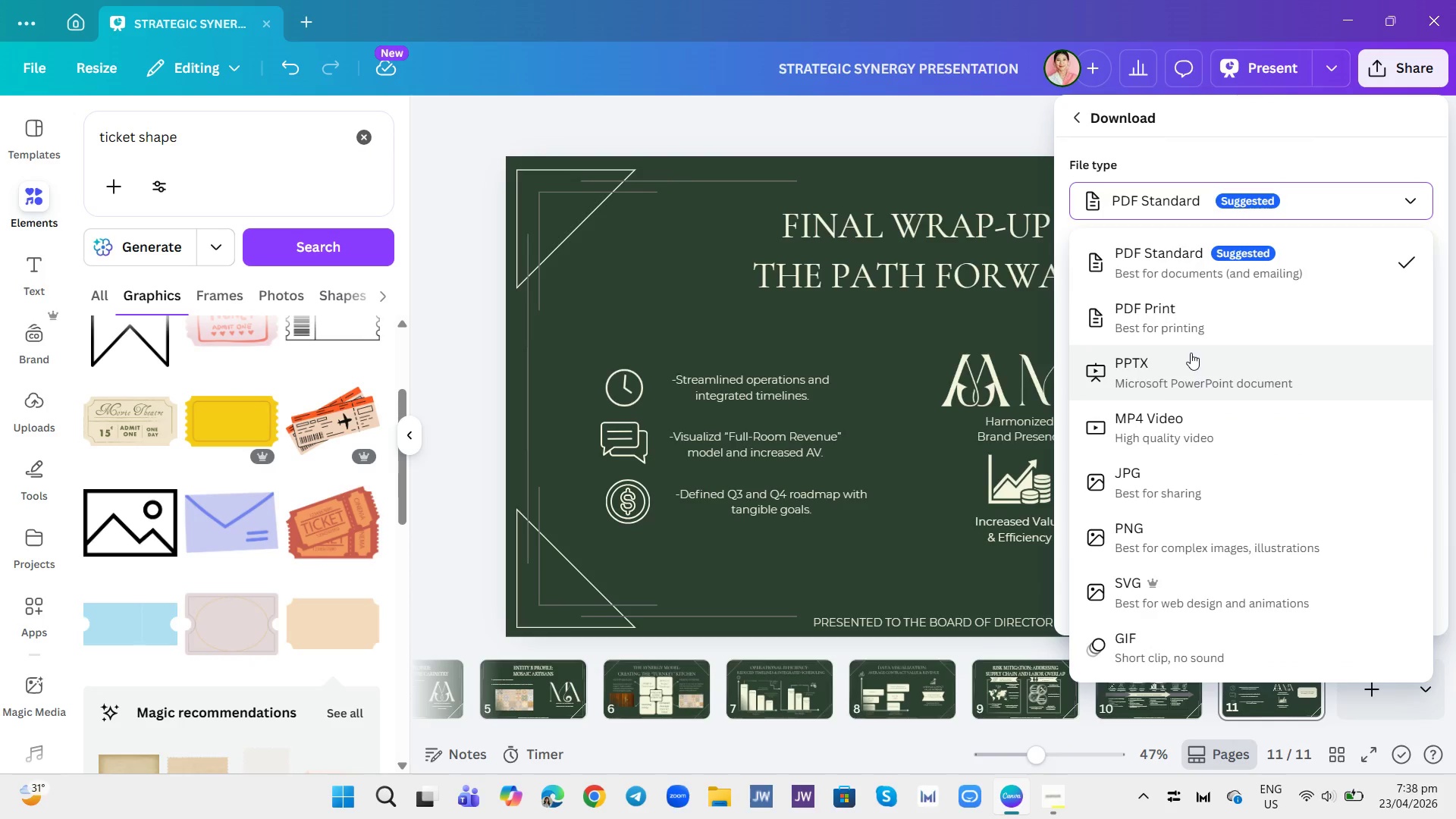 
left_click([1191, 353])
 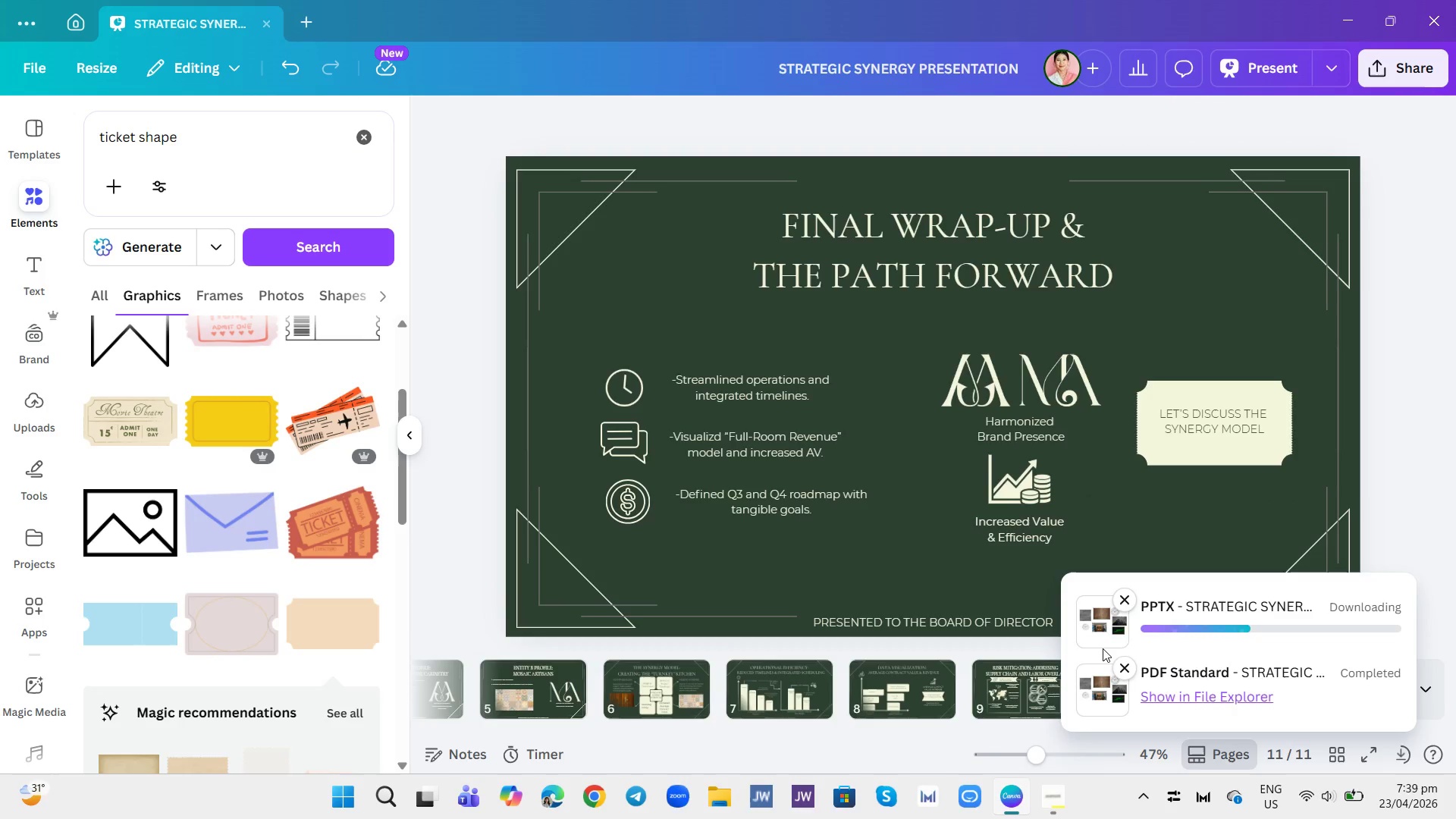 
wait(7.48)
 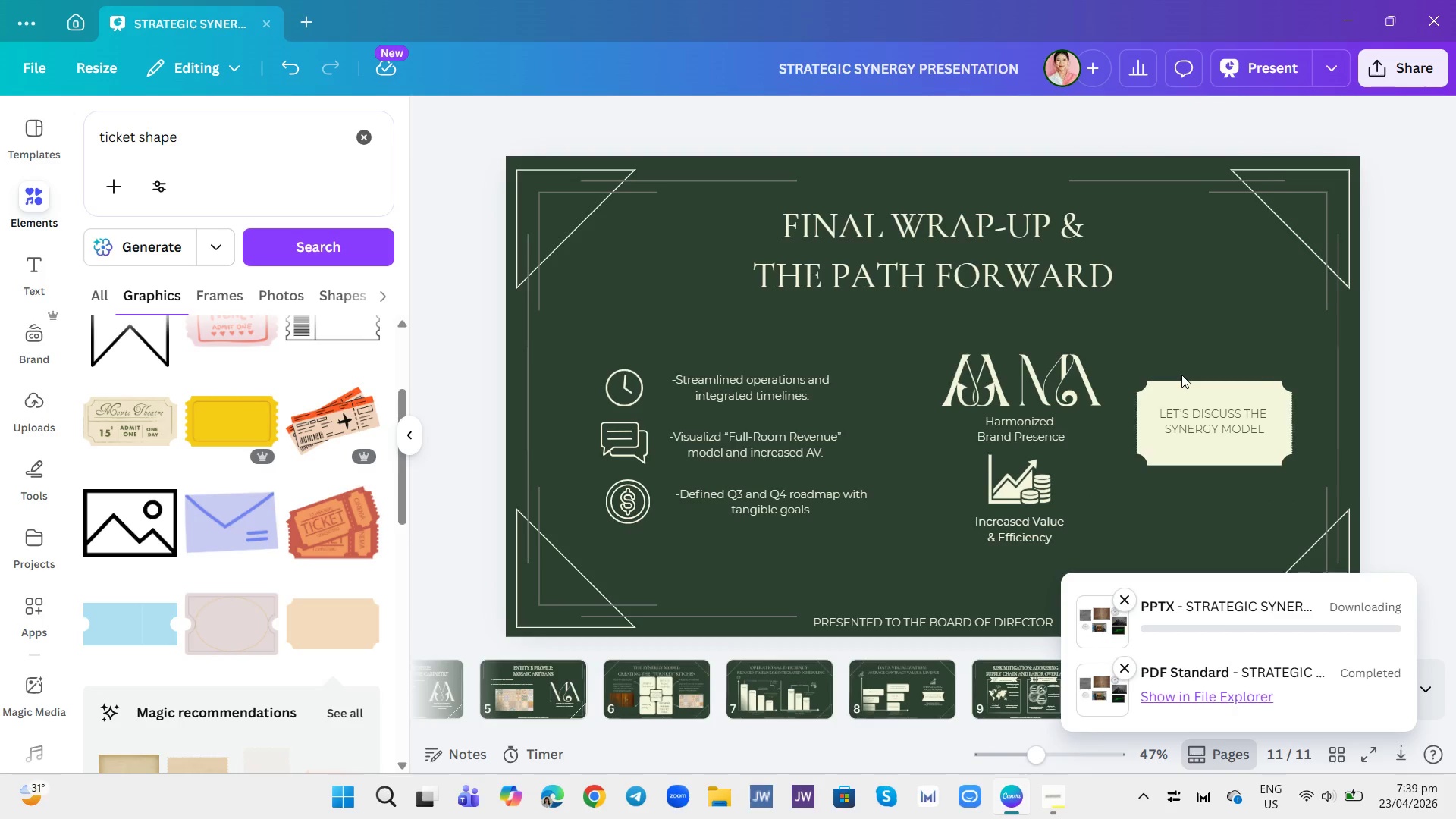 
scroll: coordinate [1123, 597], scroll_direction: up, amount: 1.0
 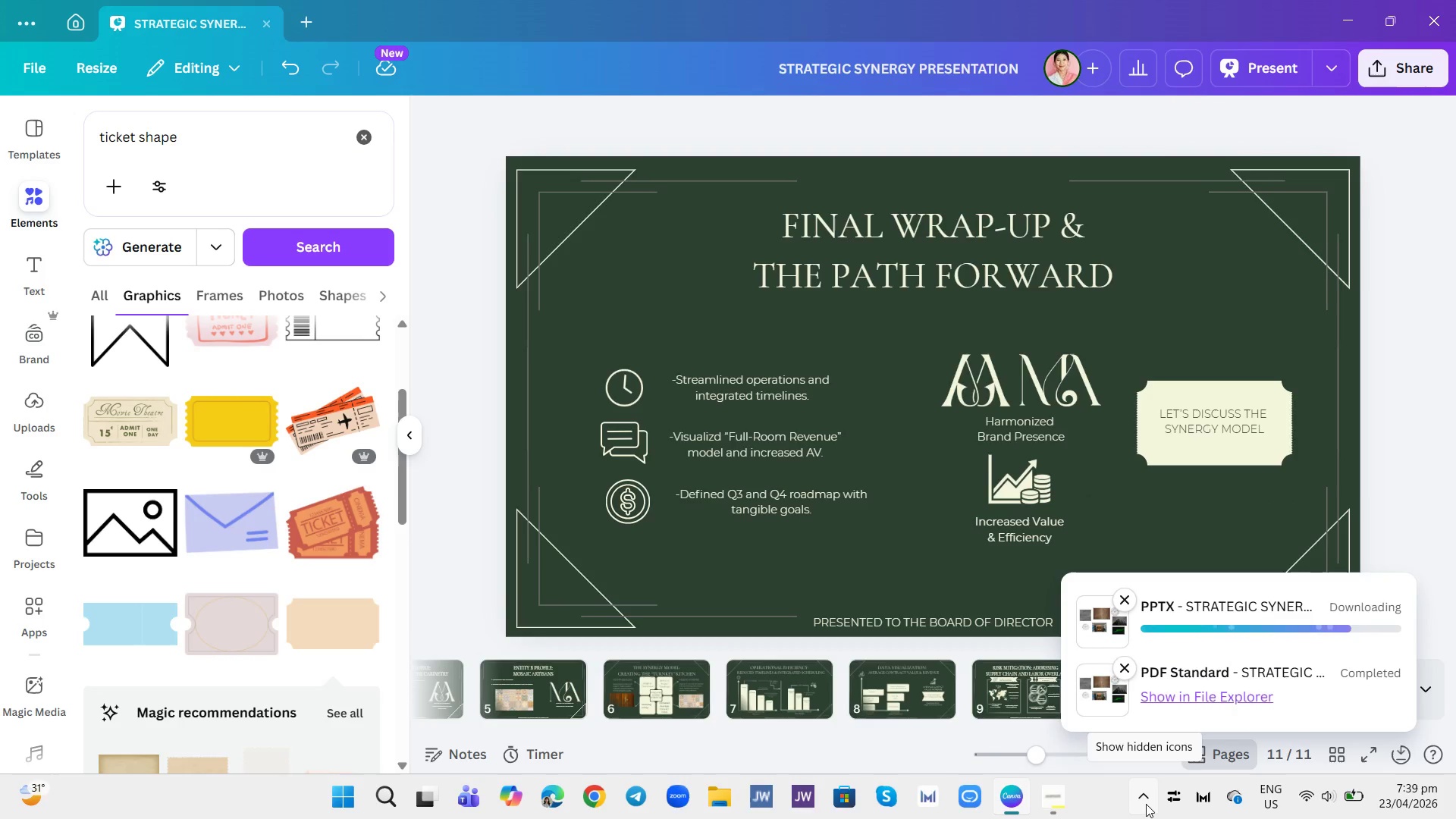 
wait(8.43)
 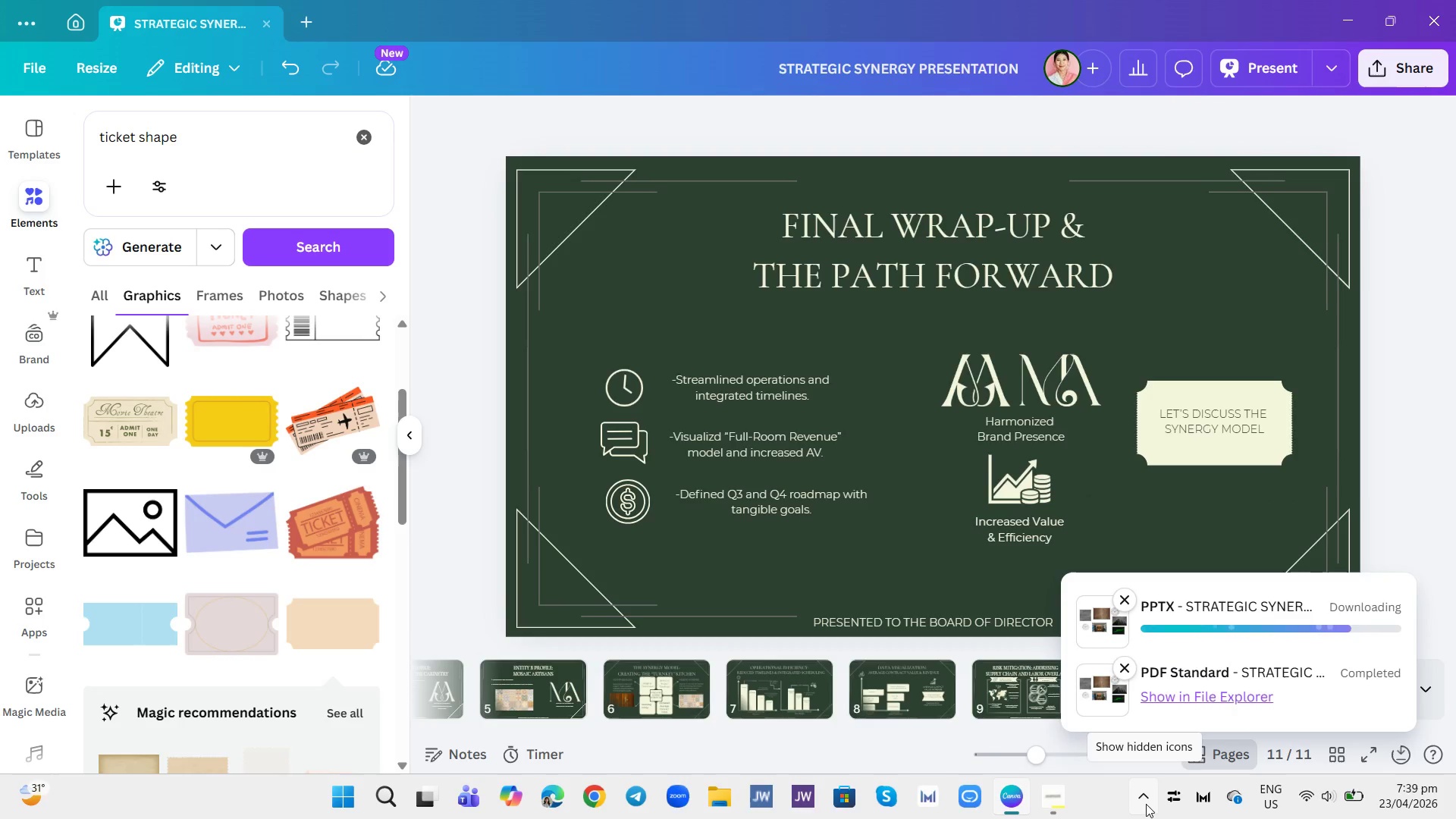 
key(Backspace)
 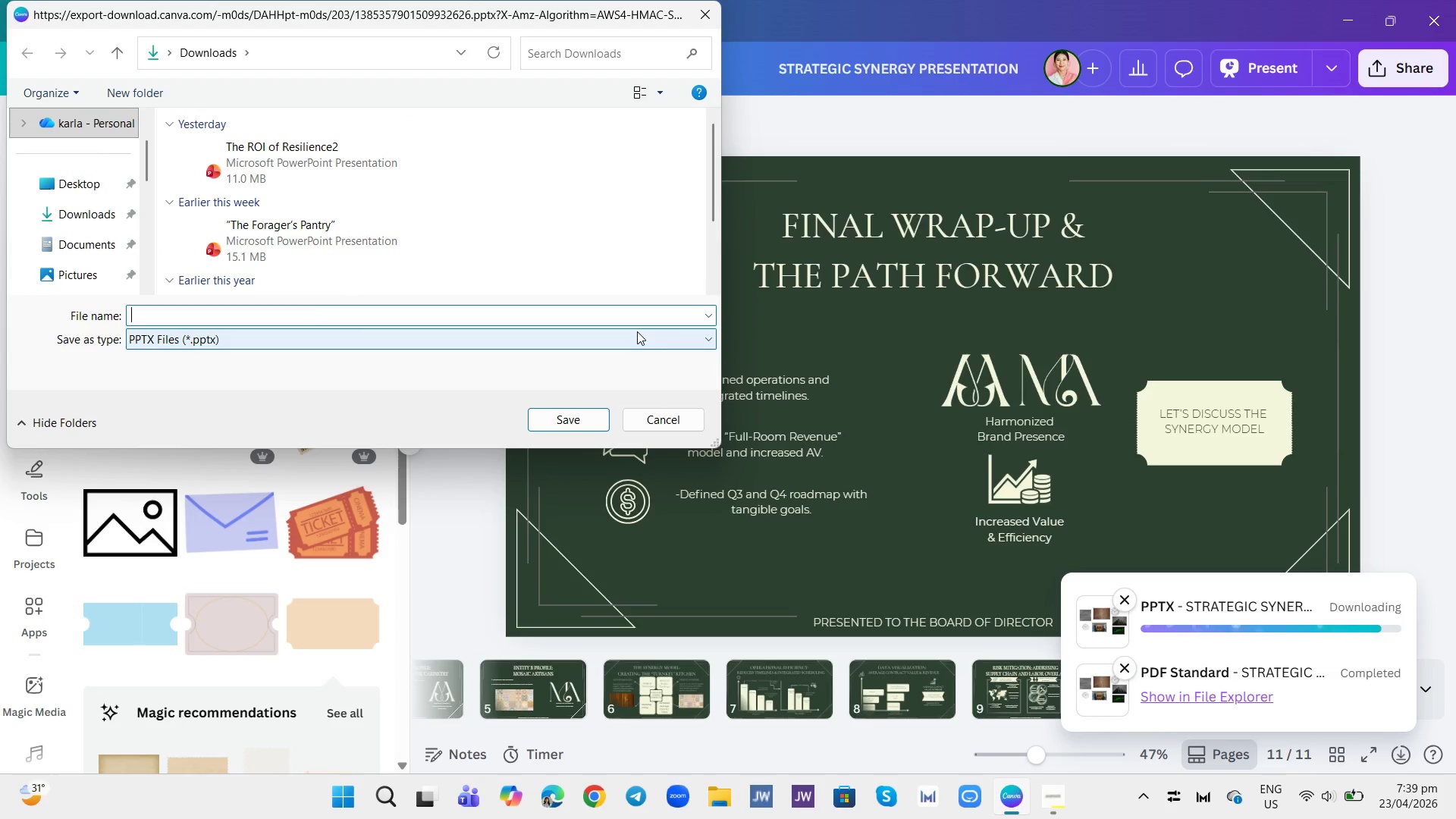 
key(CapsLock)
 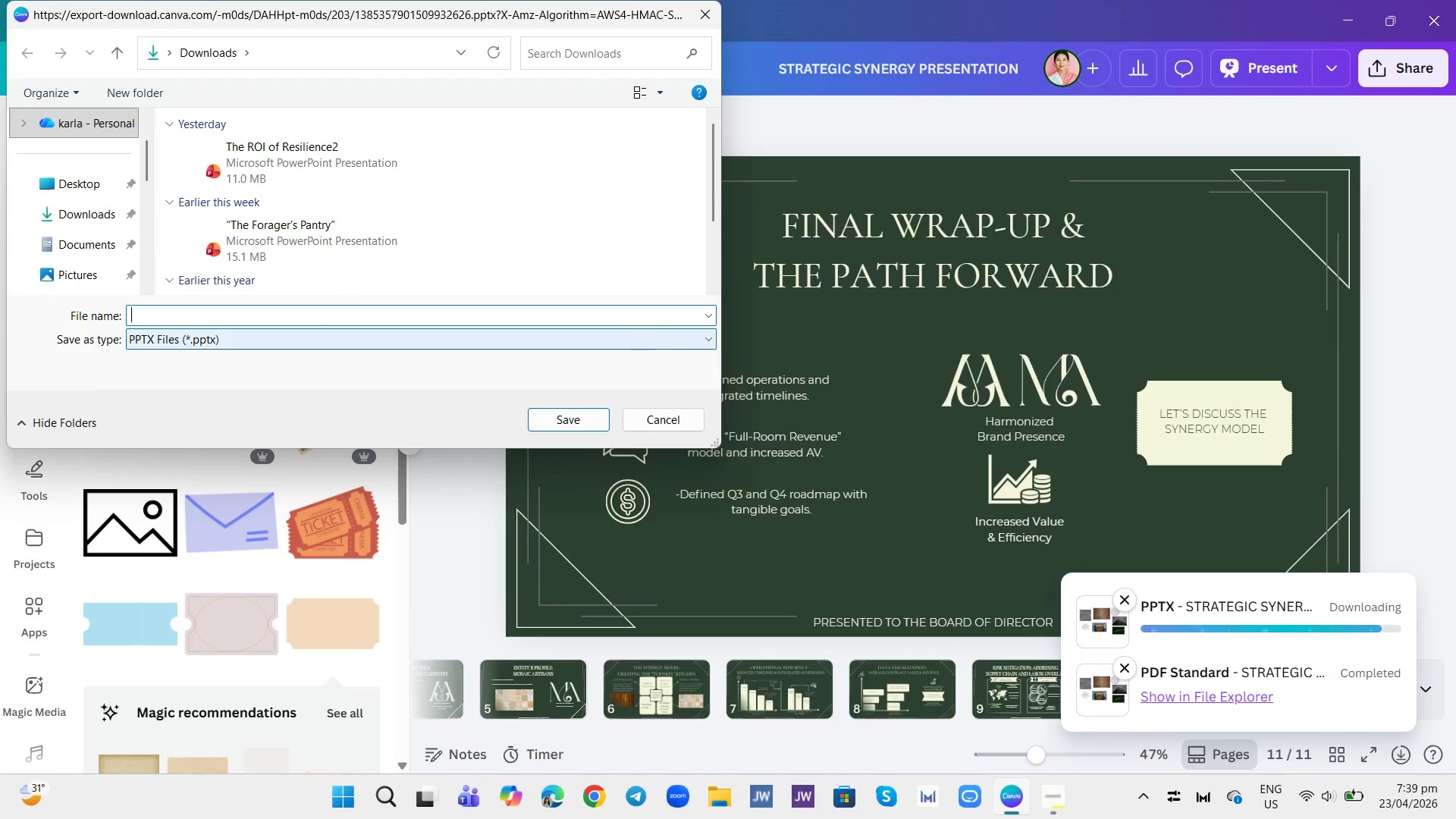 
key(K)
 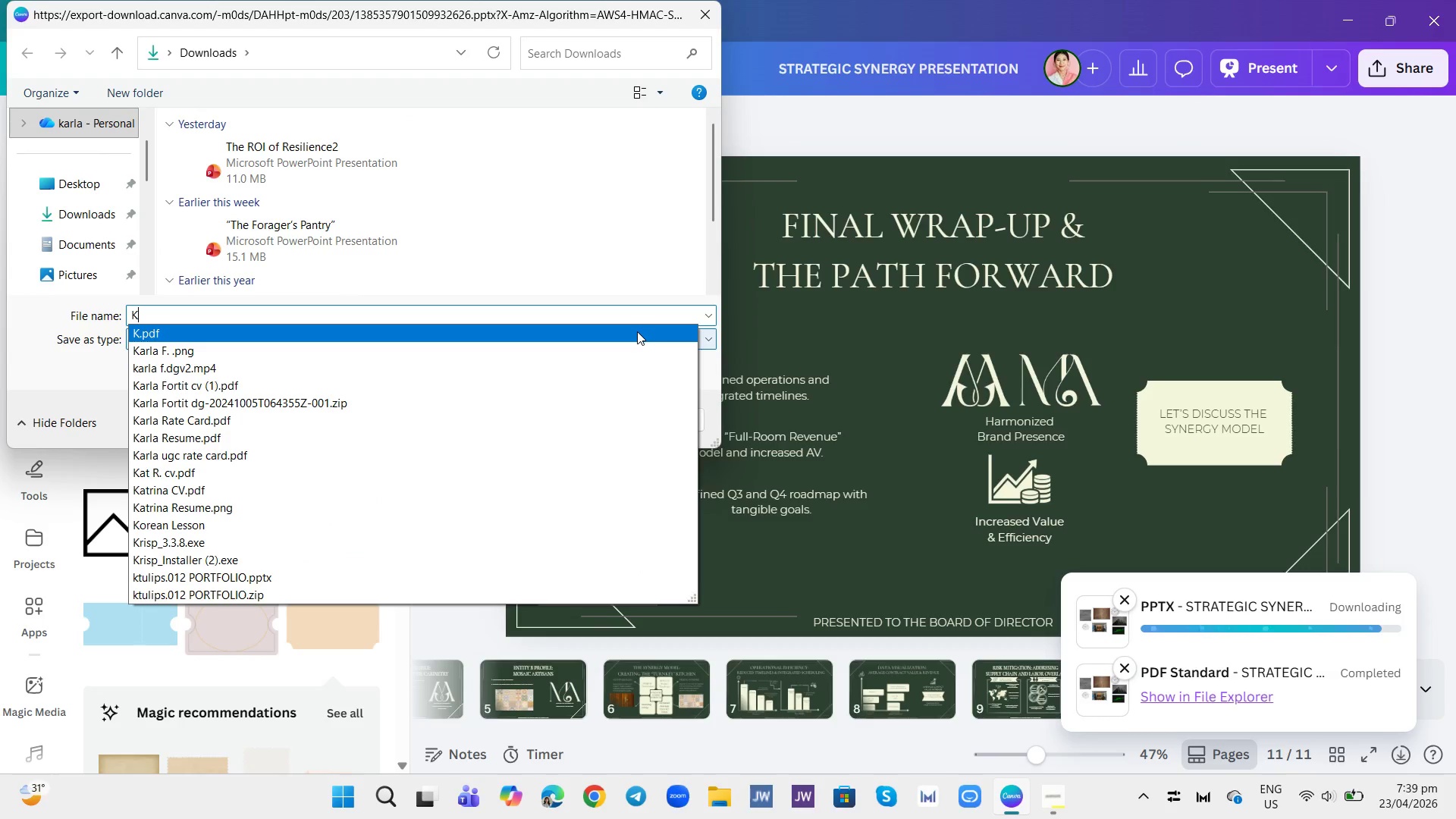 
key(CapsLock)
 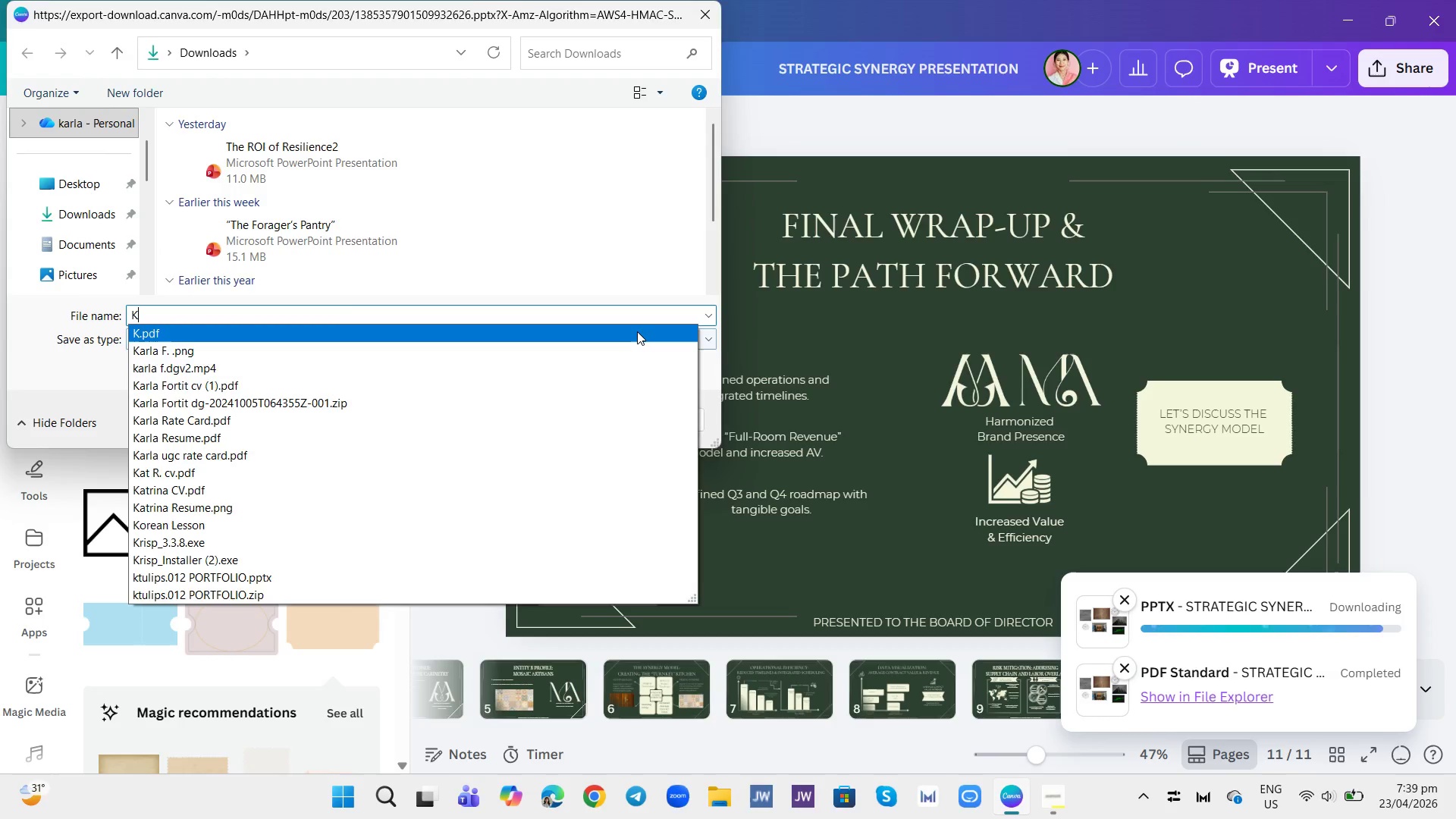 
key(Enter)
 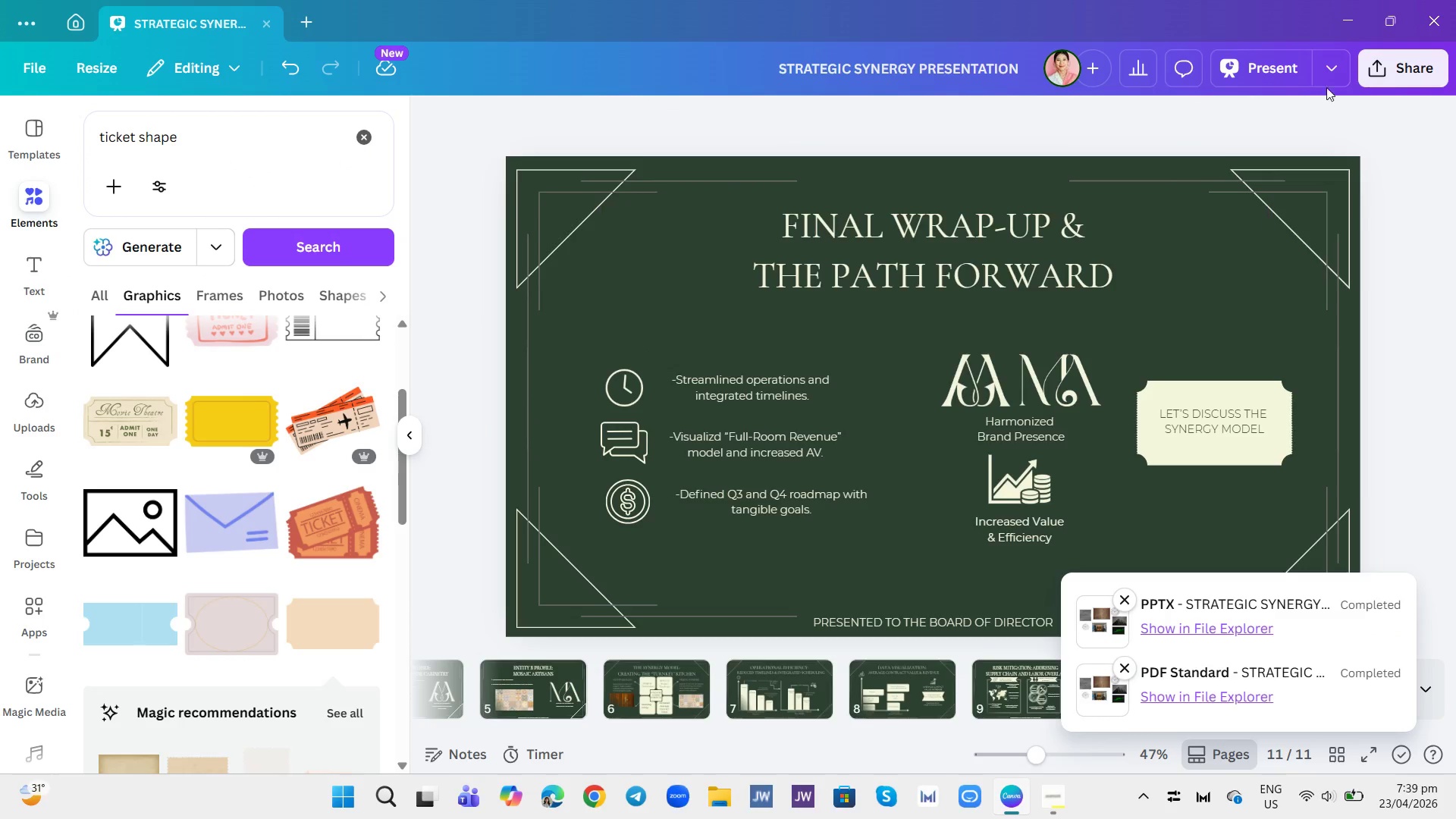 
left_click([1402, 68])
 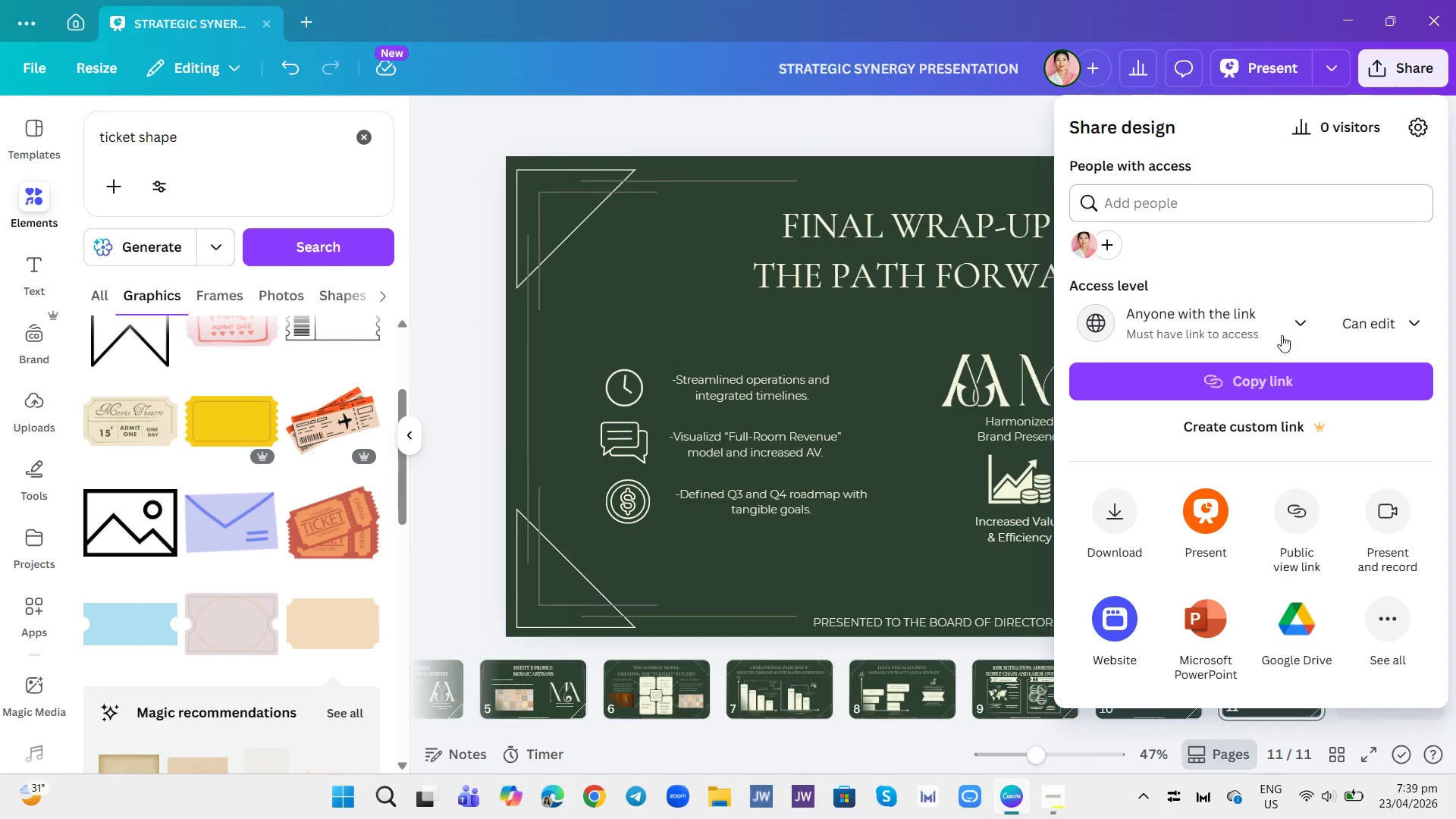 
key(Alt+AltLeft)
 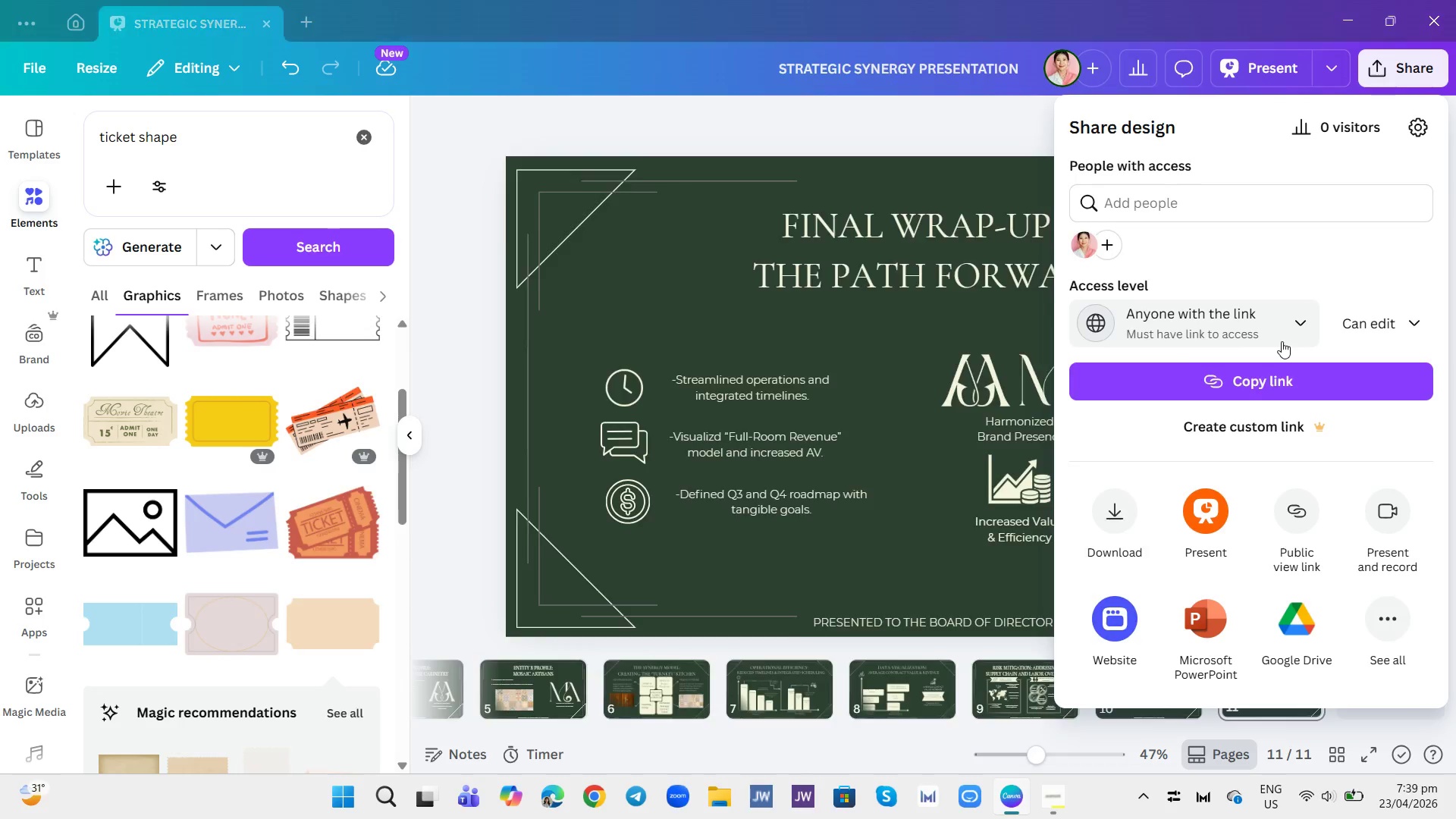 
key(Alt+Tab)